 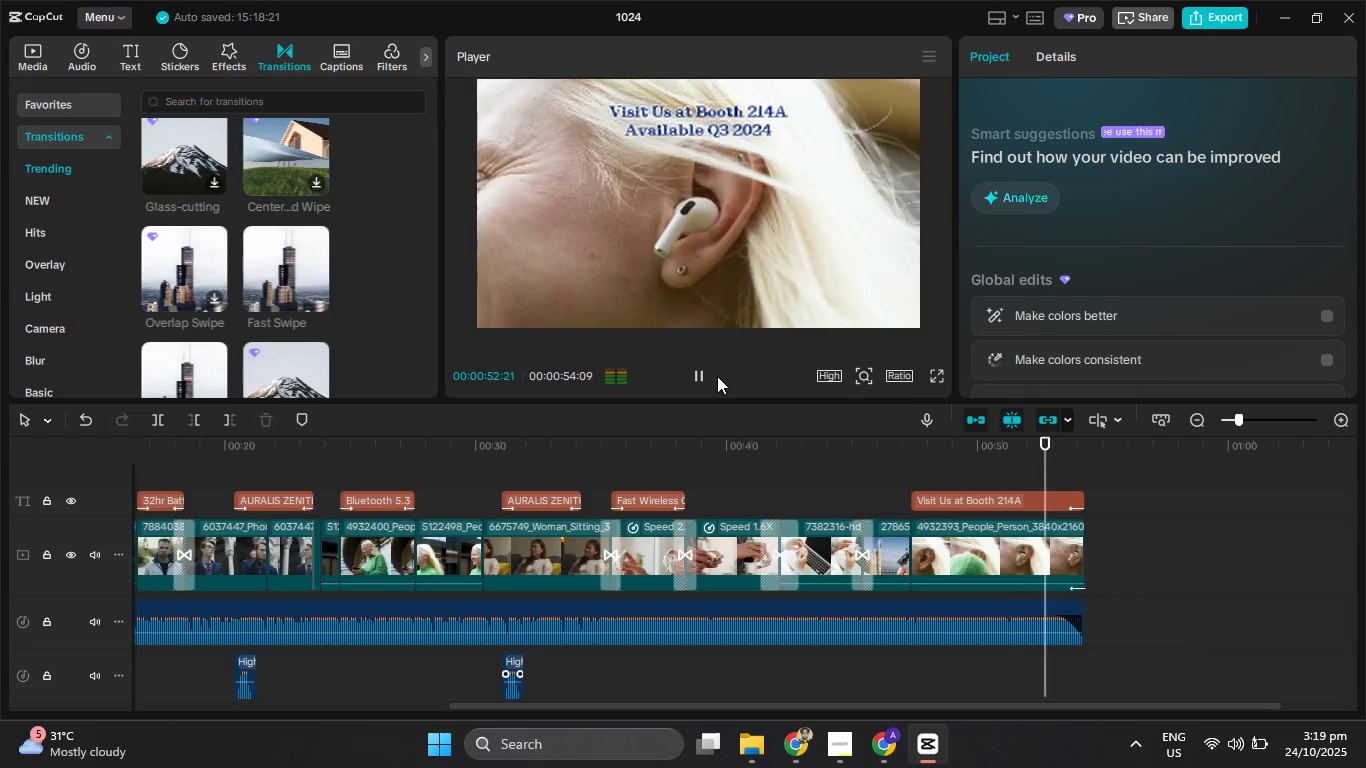 
left_click([698, 384])
 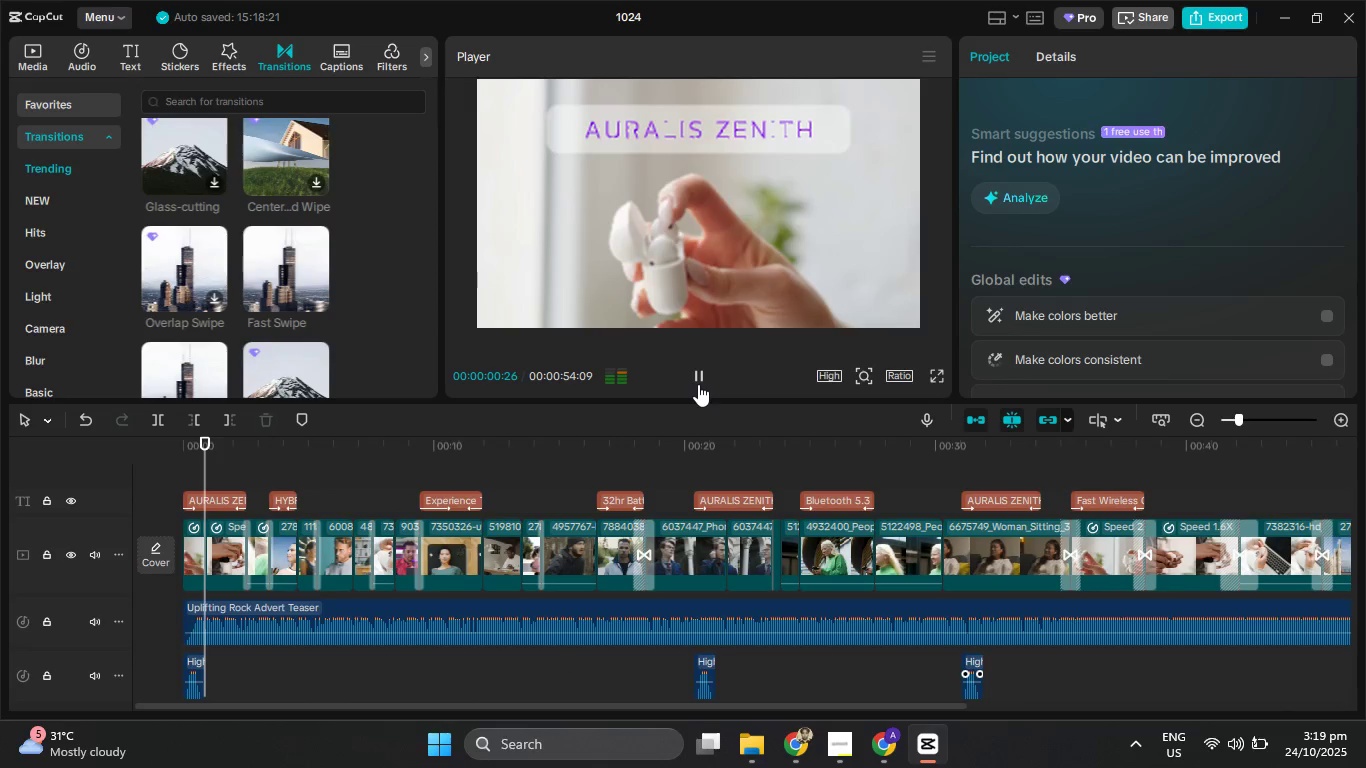 
left_click([700, 376])
 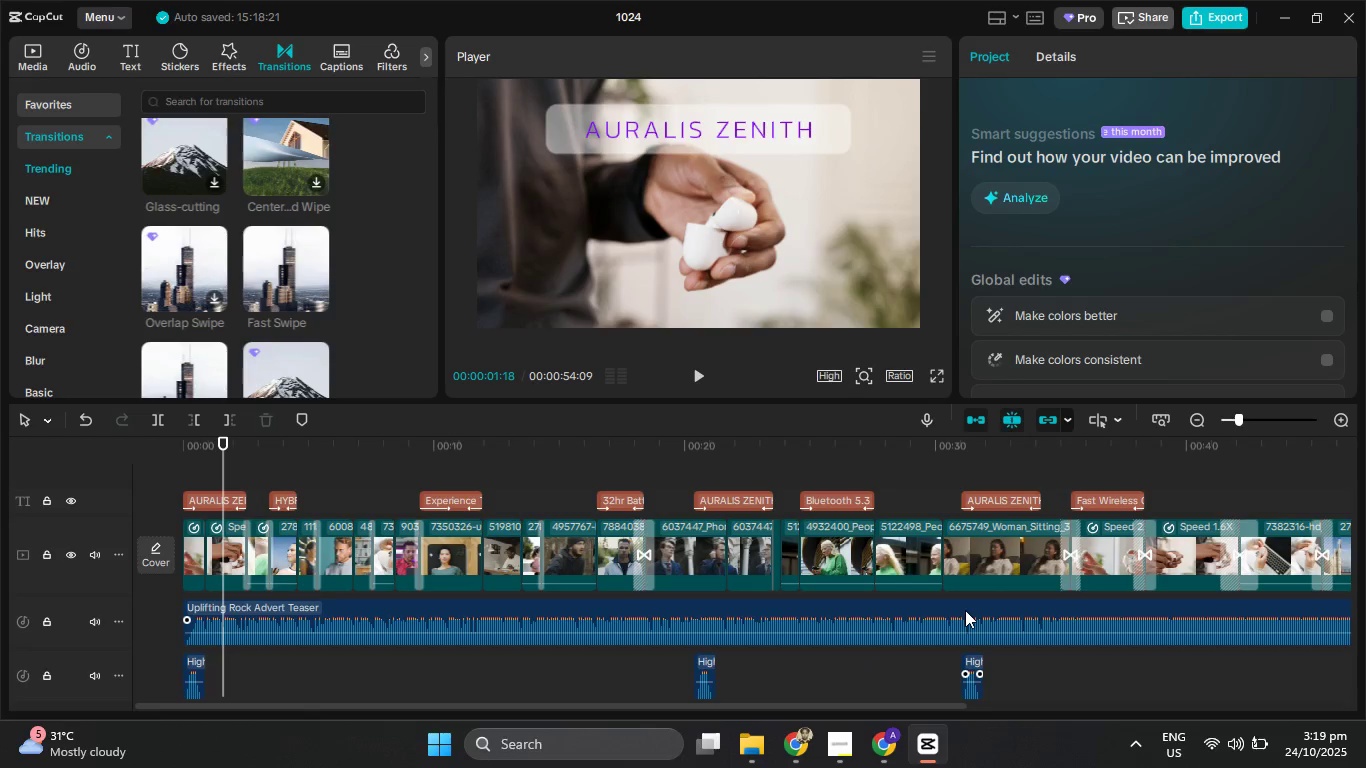 
wait(17.45)
 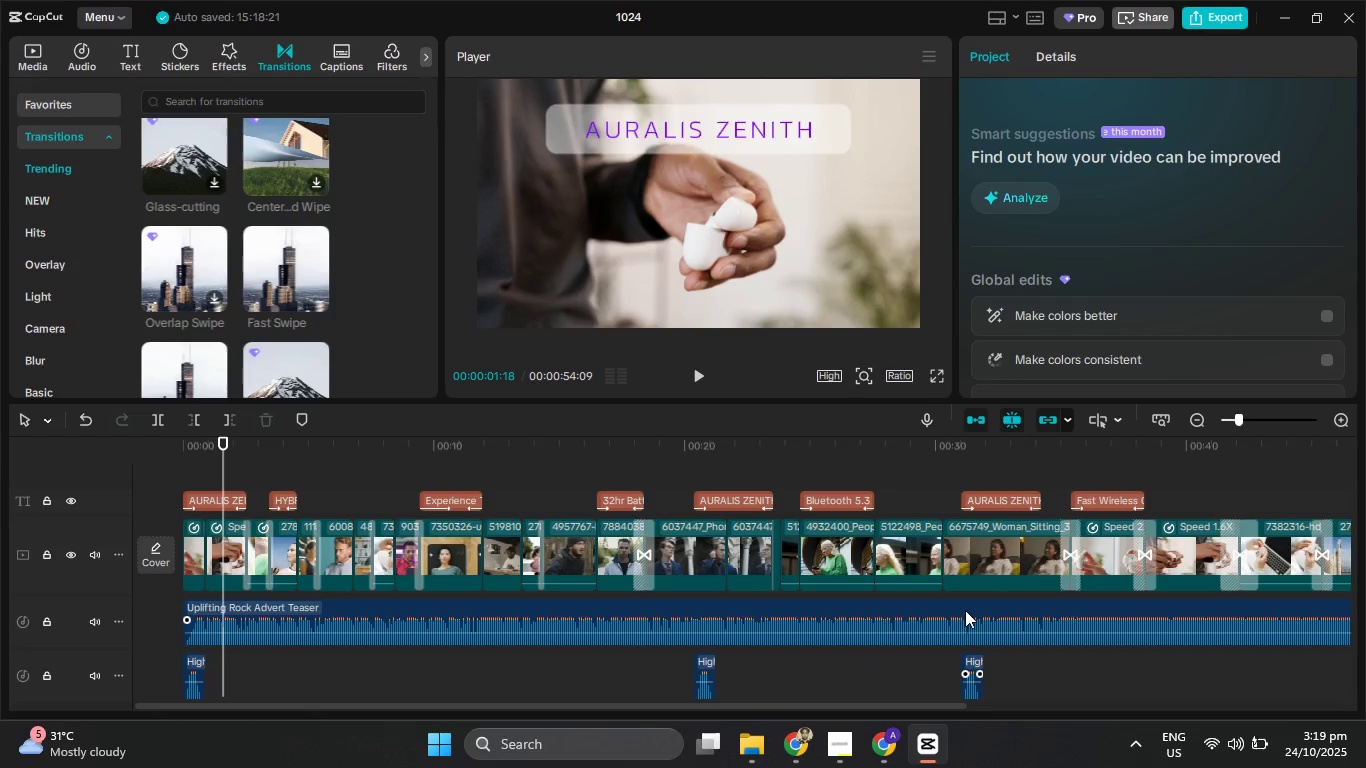 
mouse_move([767, 768])
 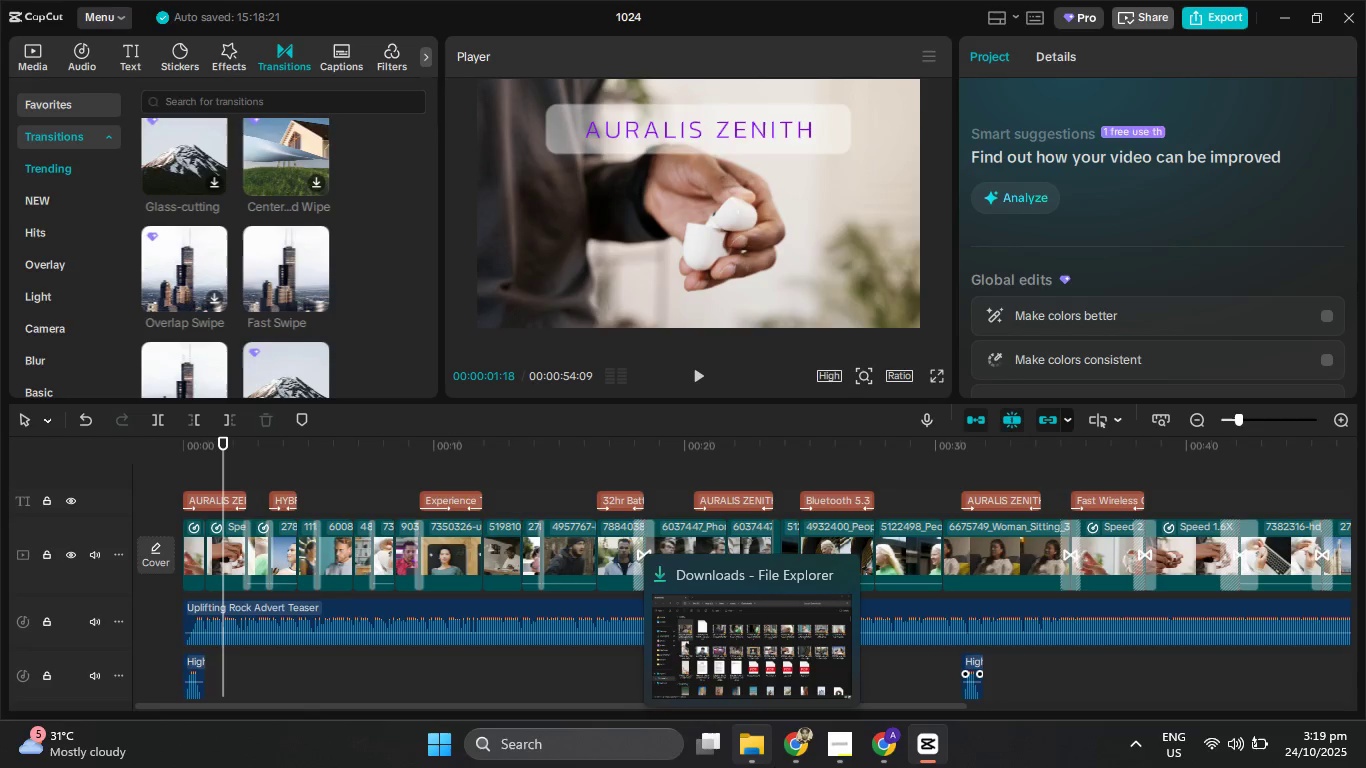 
mouse_move([762, 768])
 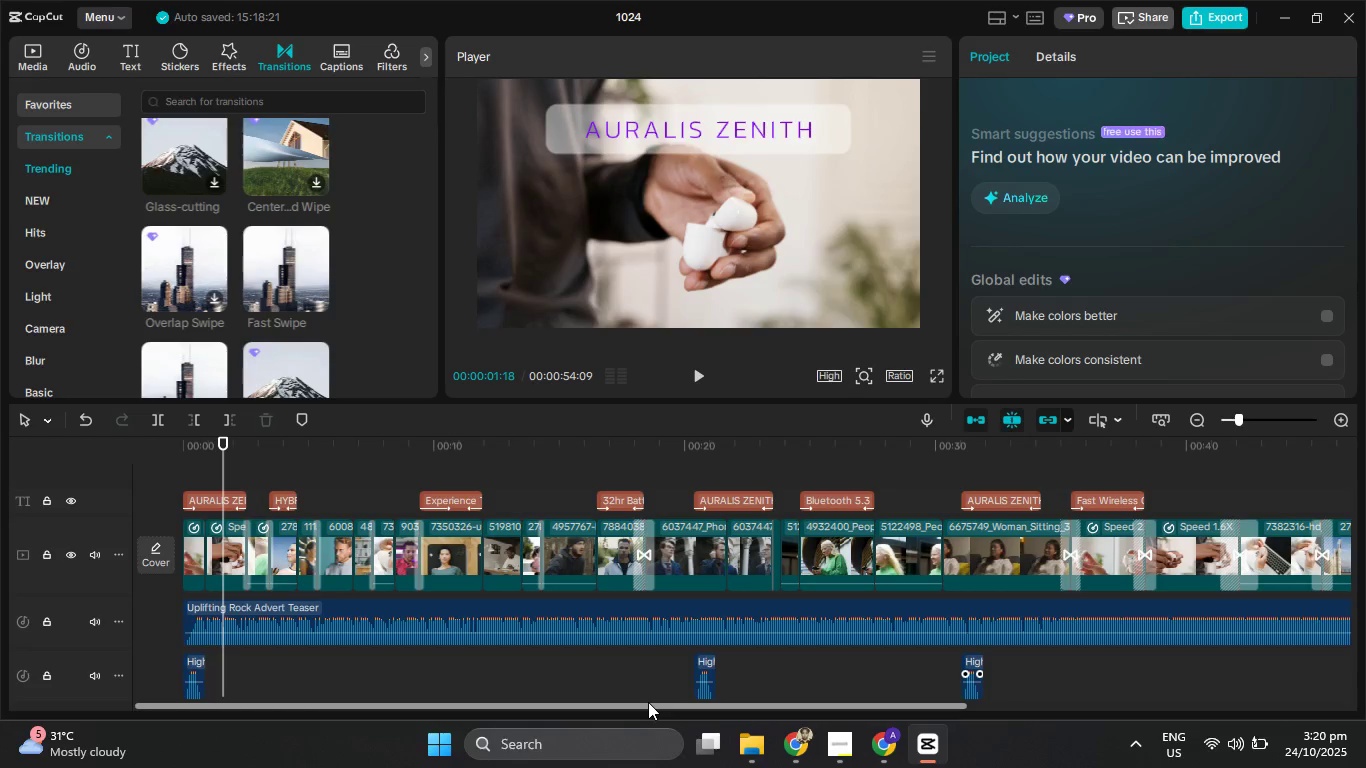 
wait(39.0)
 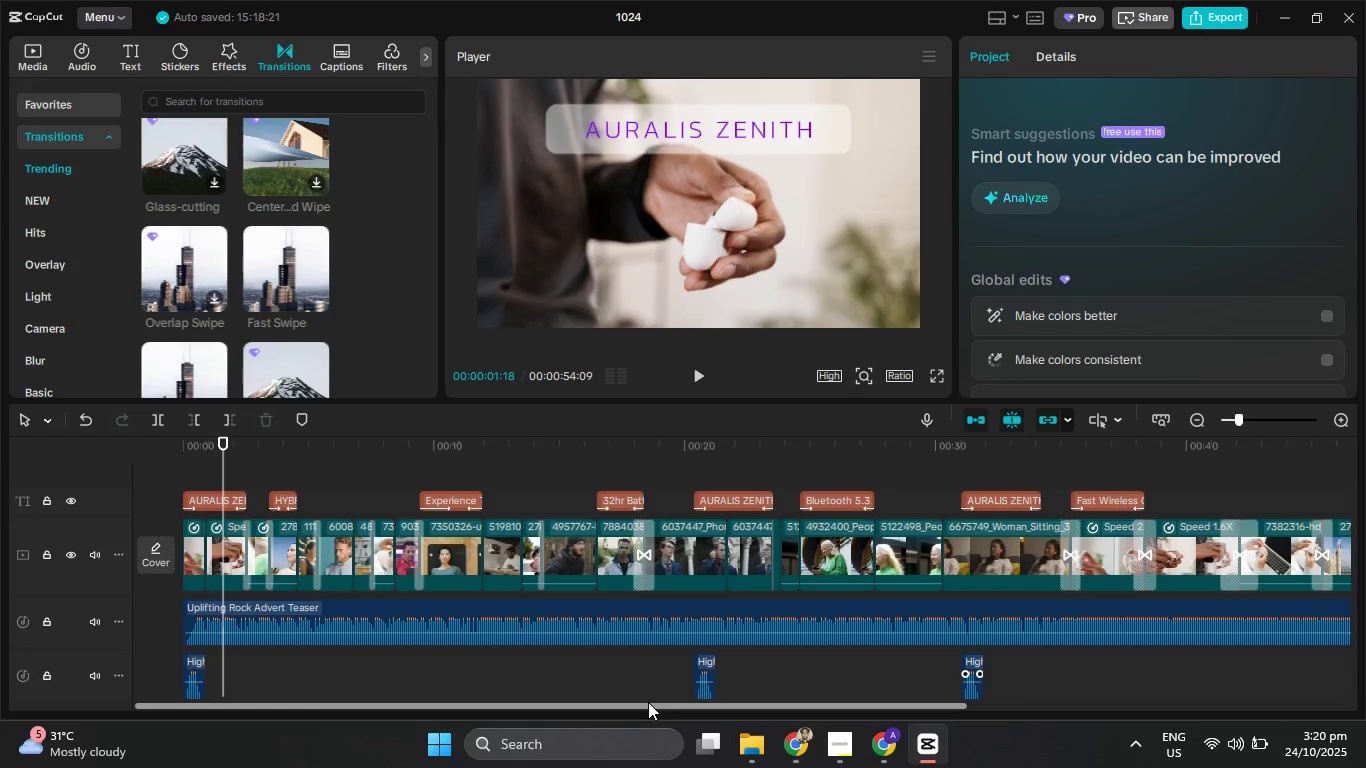 
left_click([694, 375])
 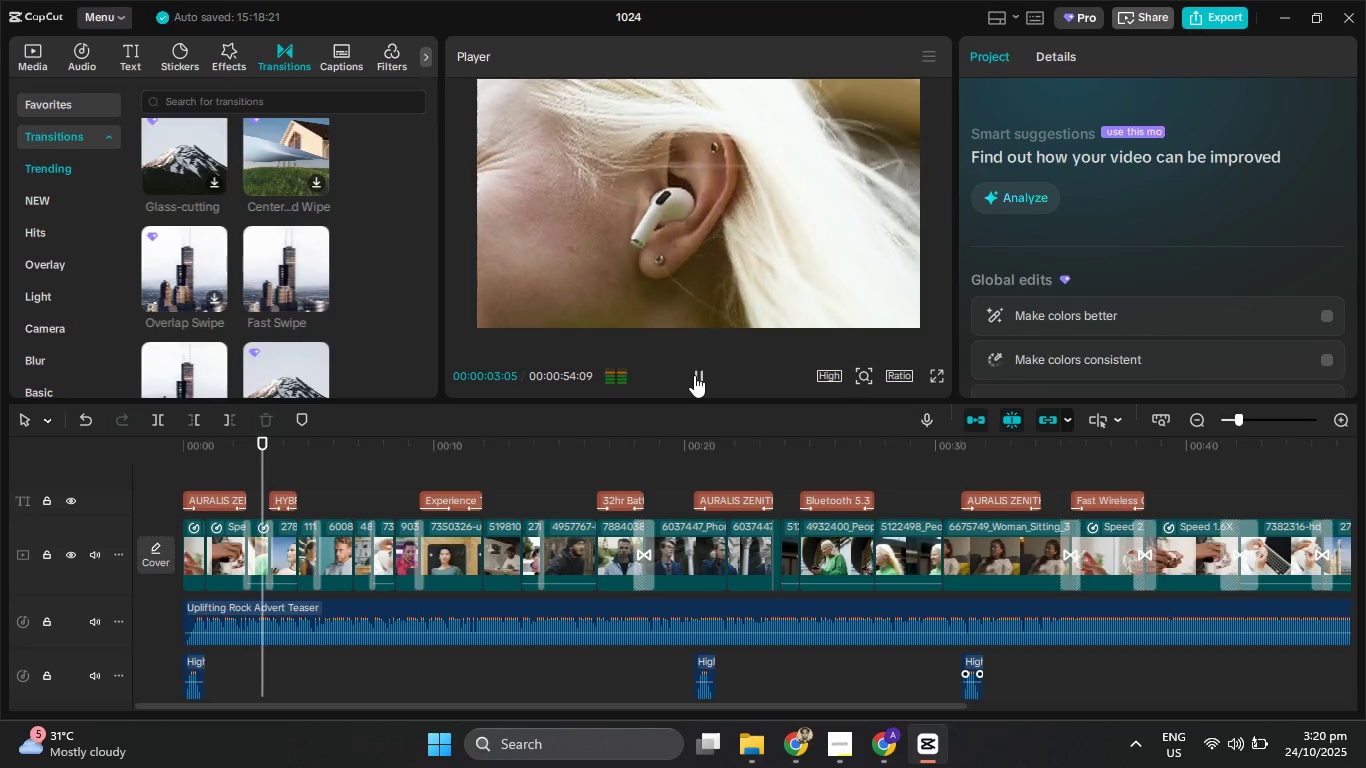 
left_click([694, 375])
 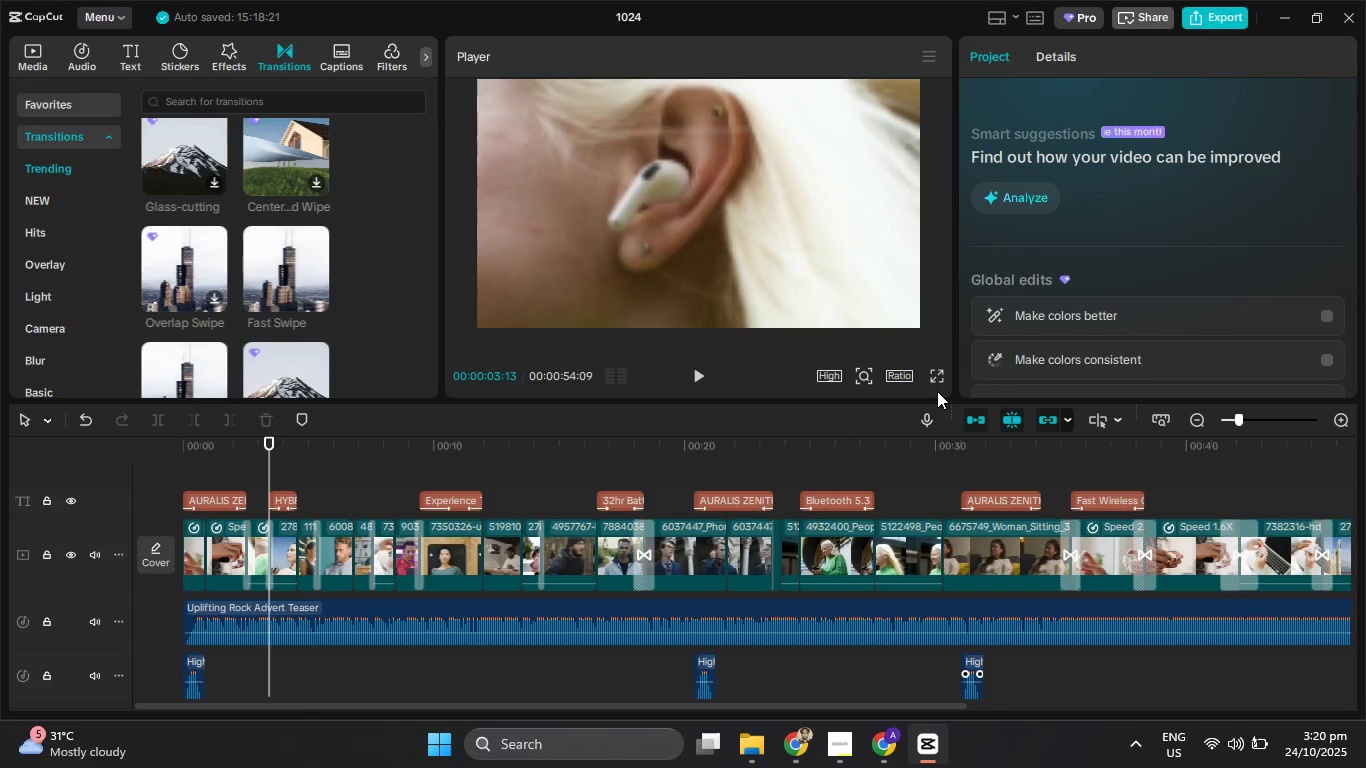 
wait(10.98)
 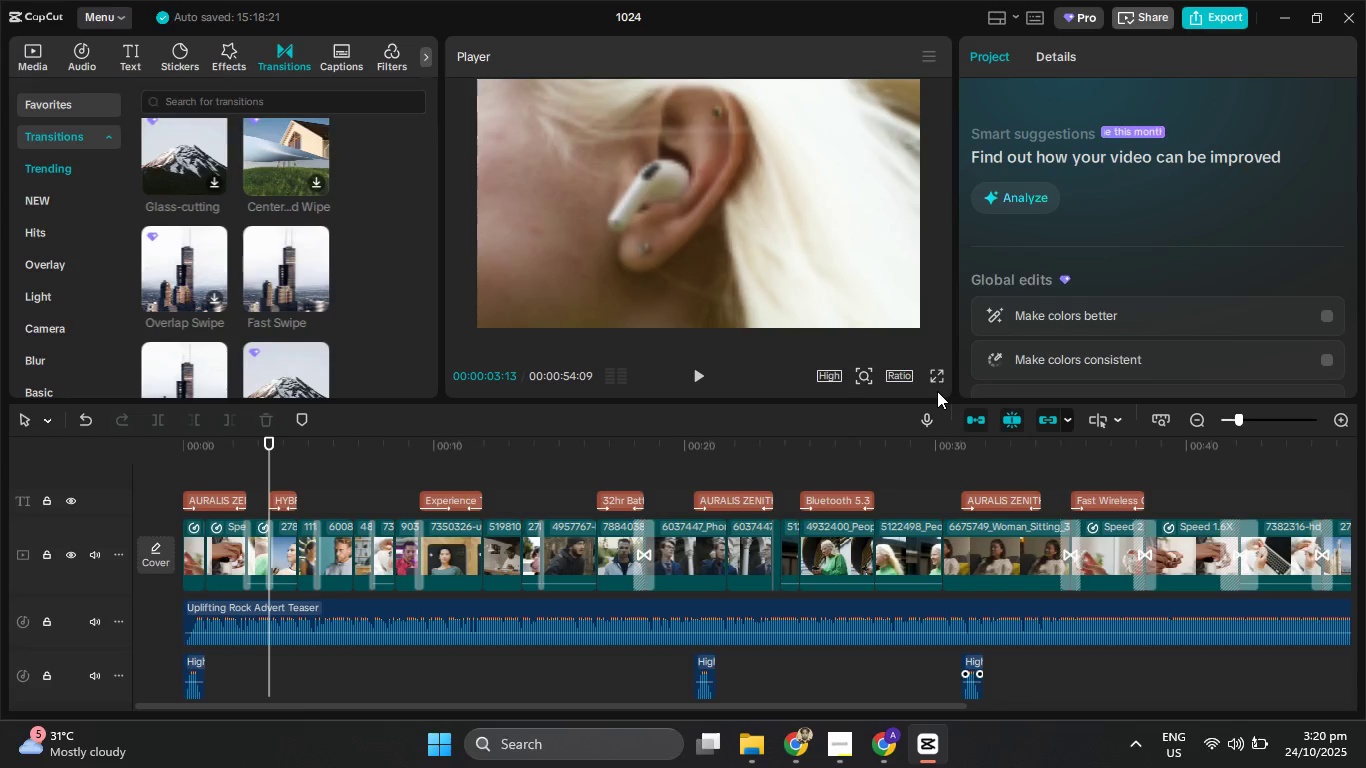 
left_click([828, 753])